 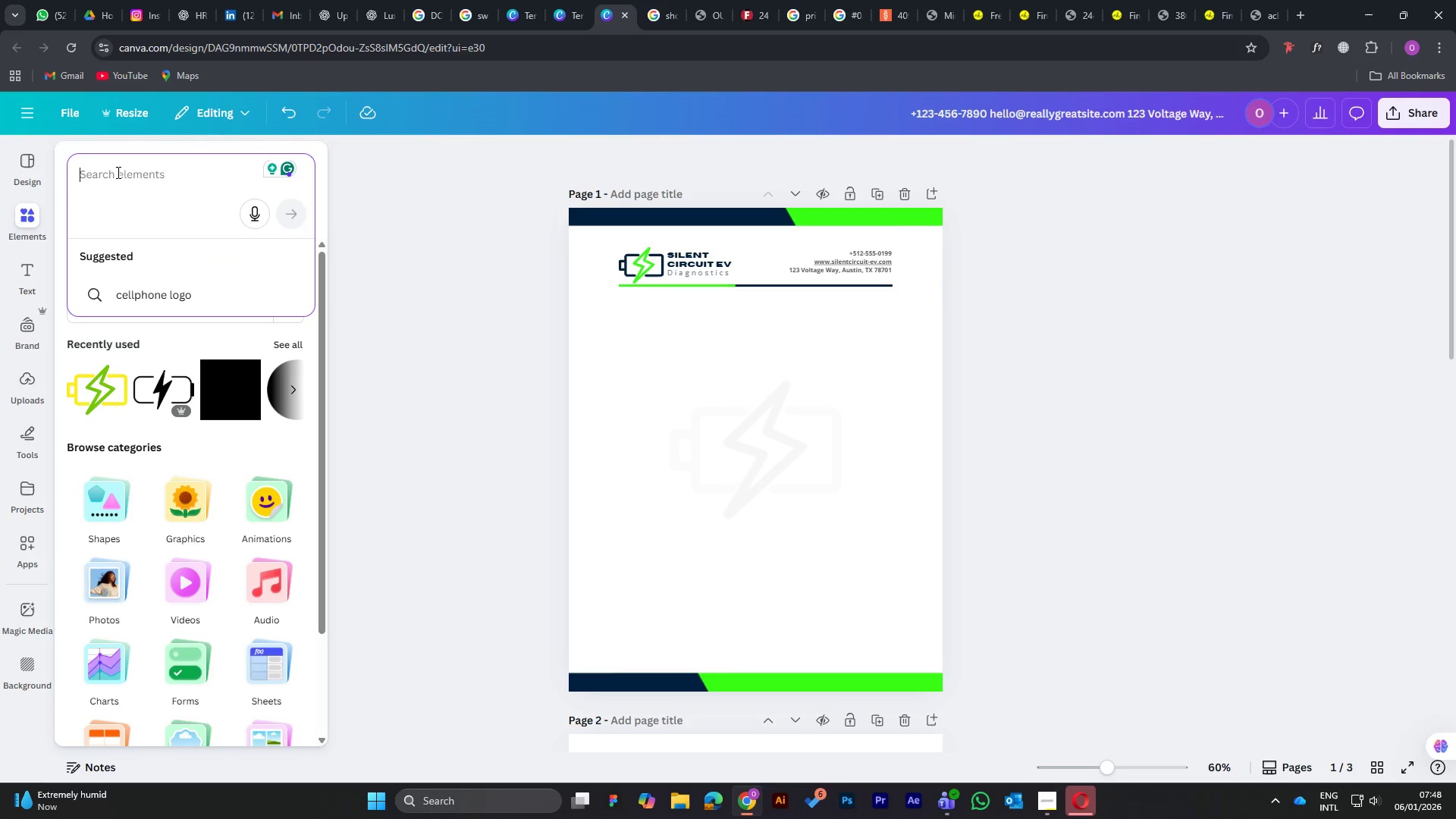 
type(badge)
 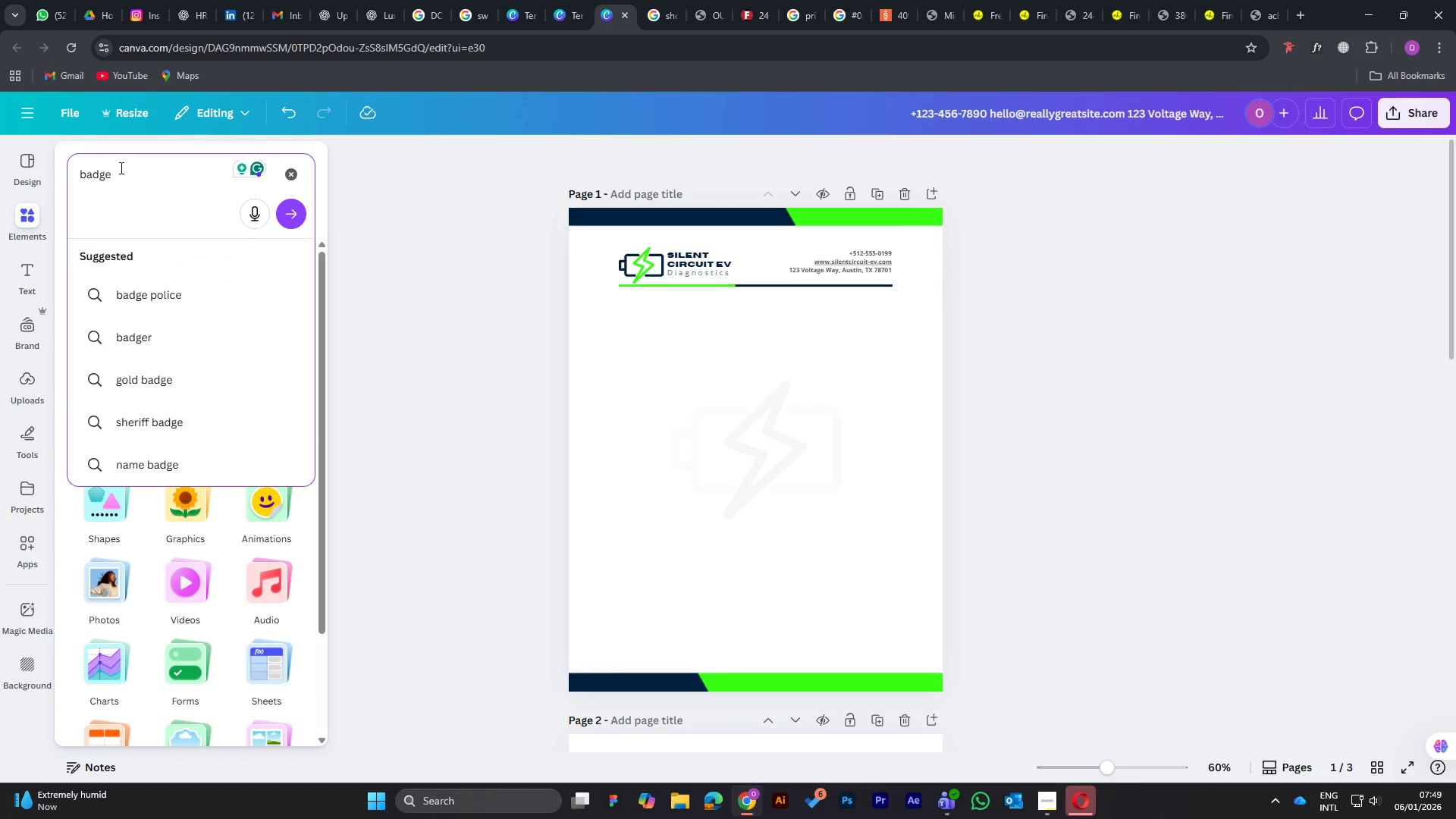 
key(Enter)
 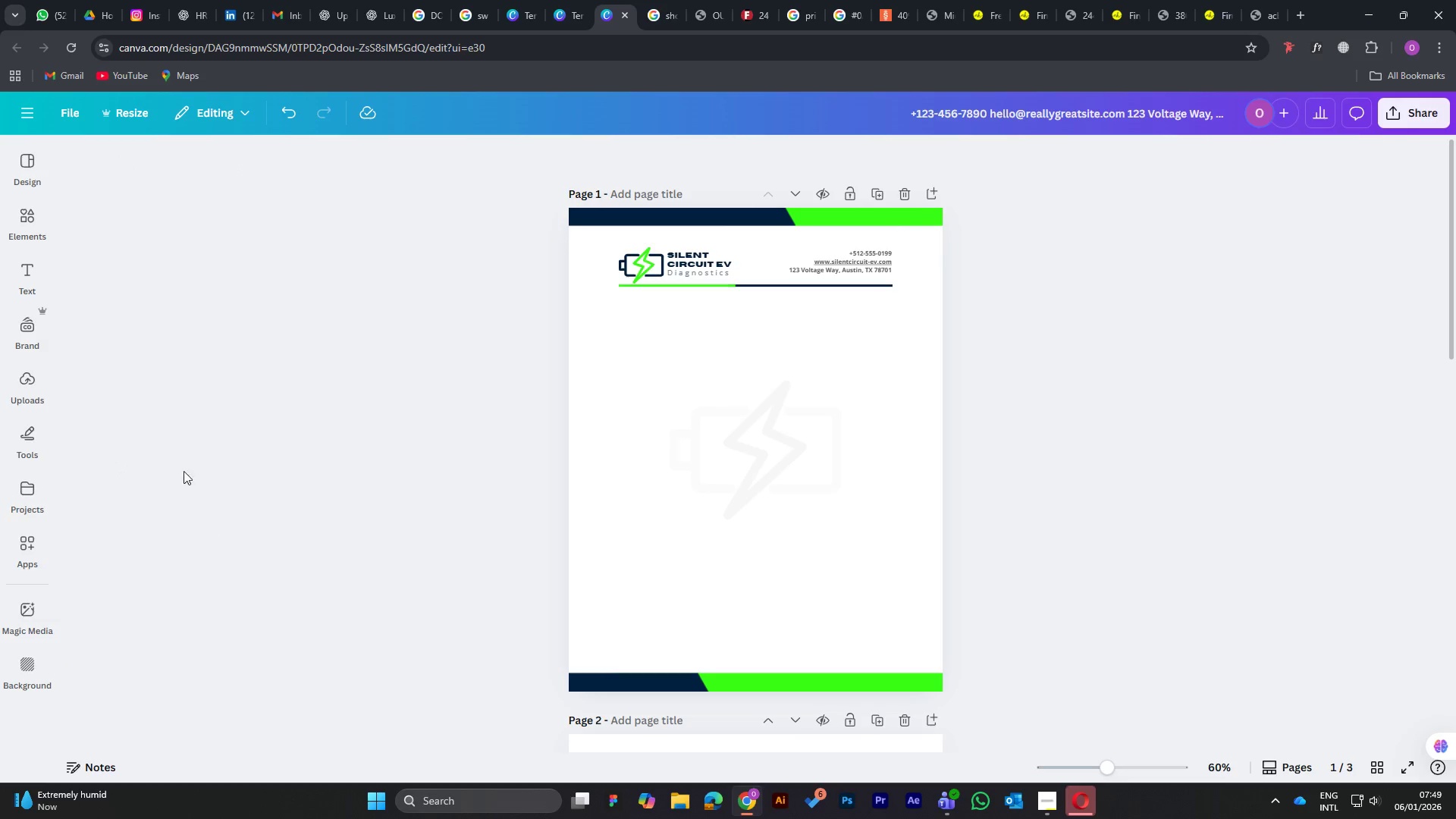 
left_click([28, 218])
 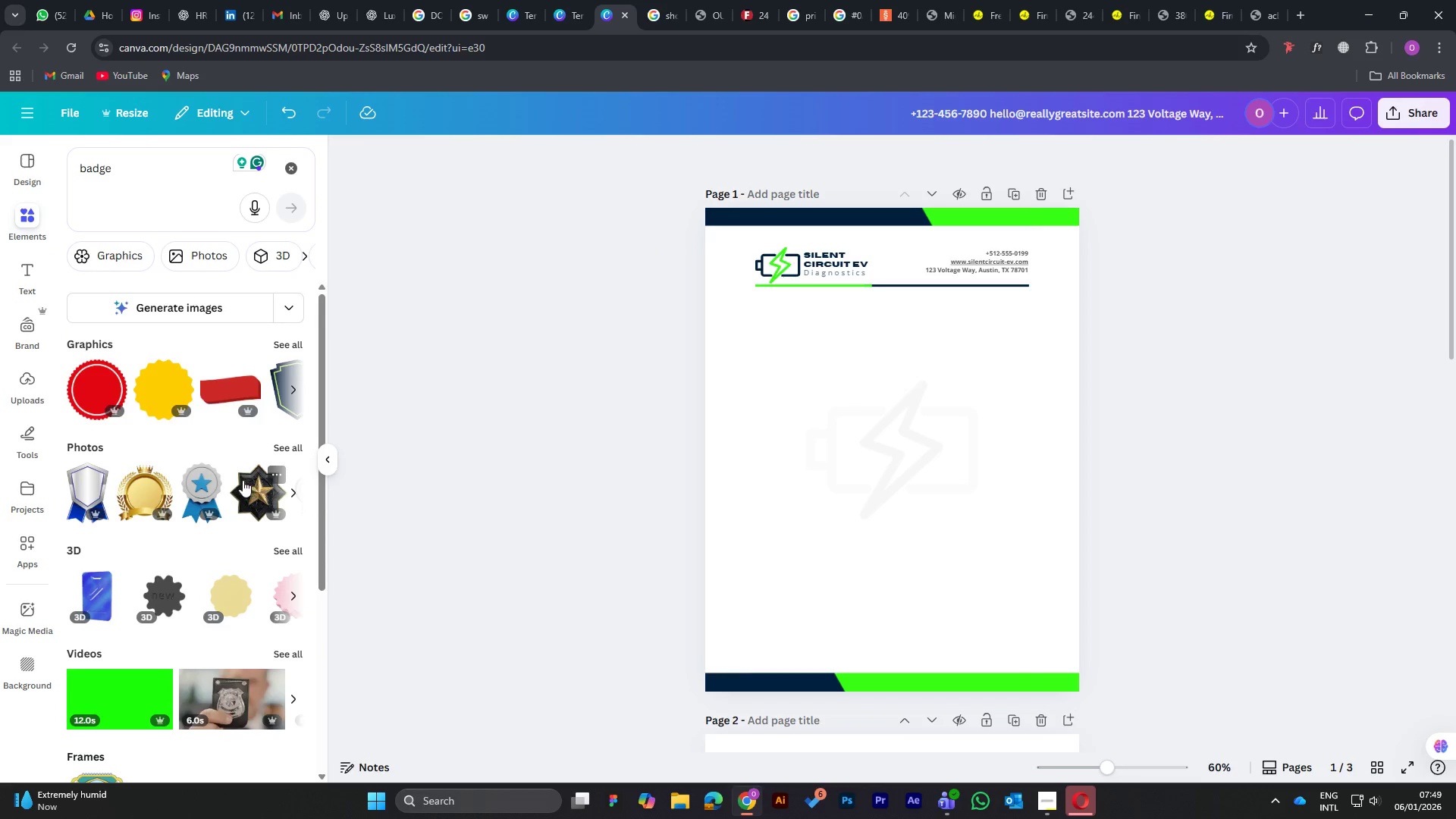 
left_click([281, 341])
 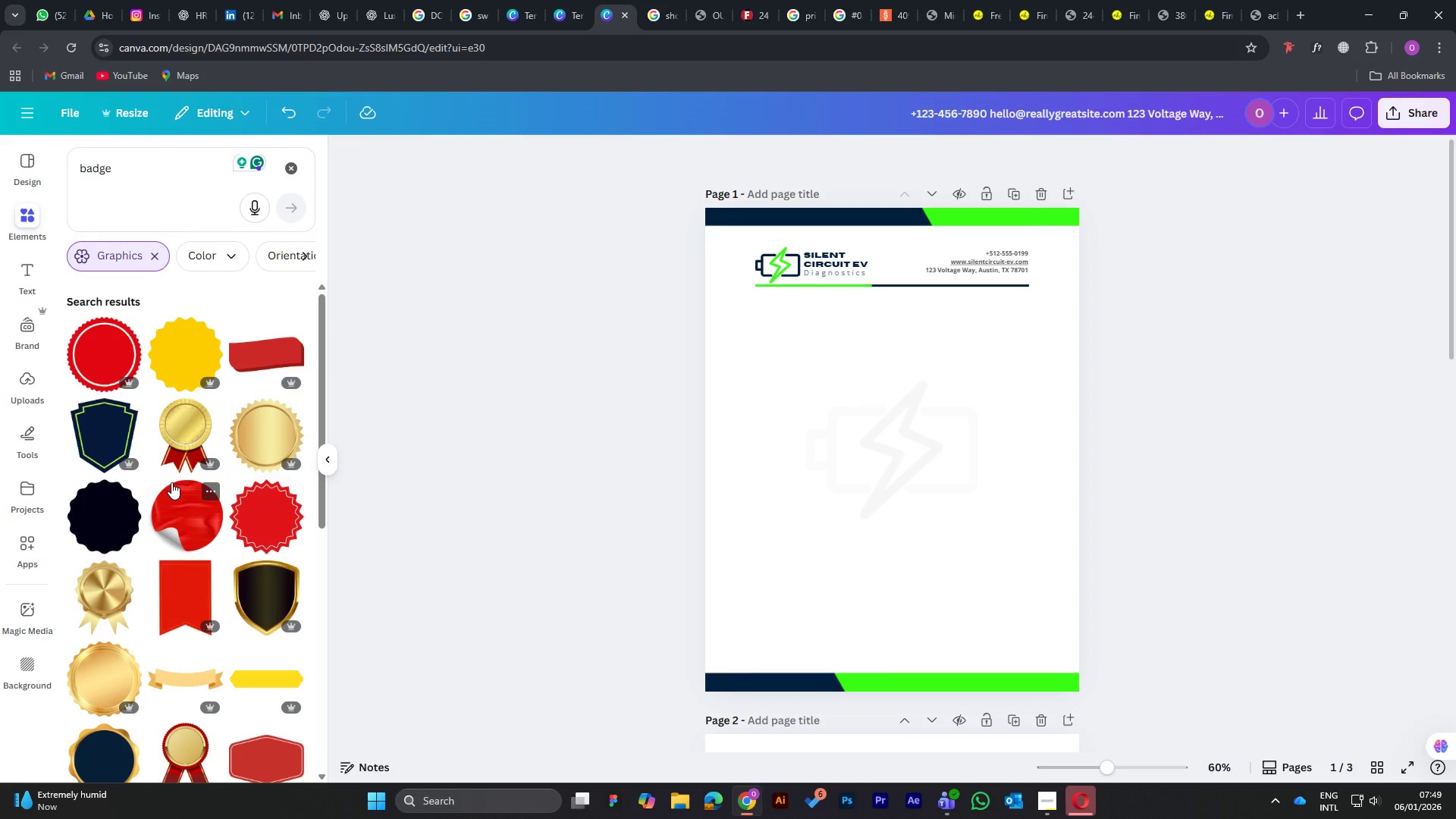 
mouse_move([265, 592])
 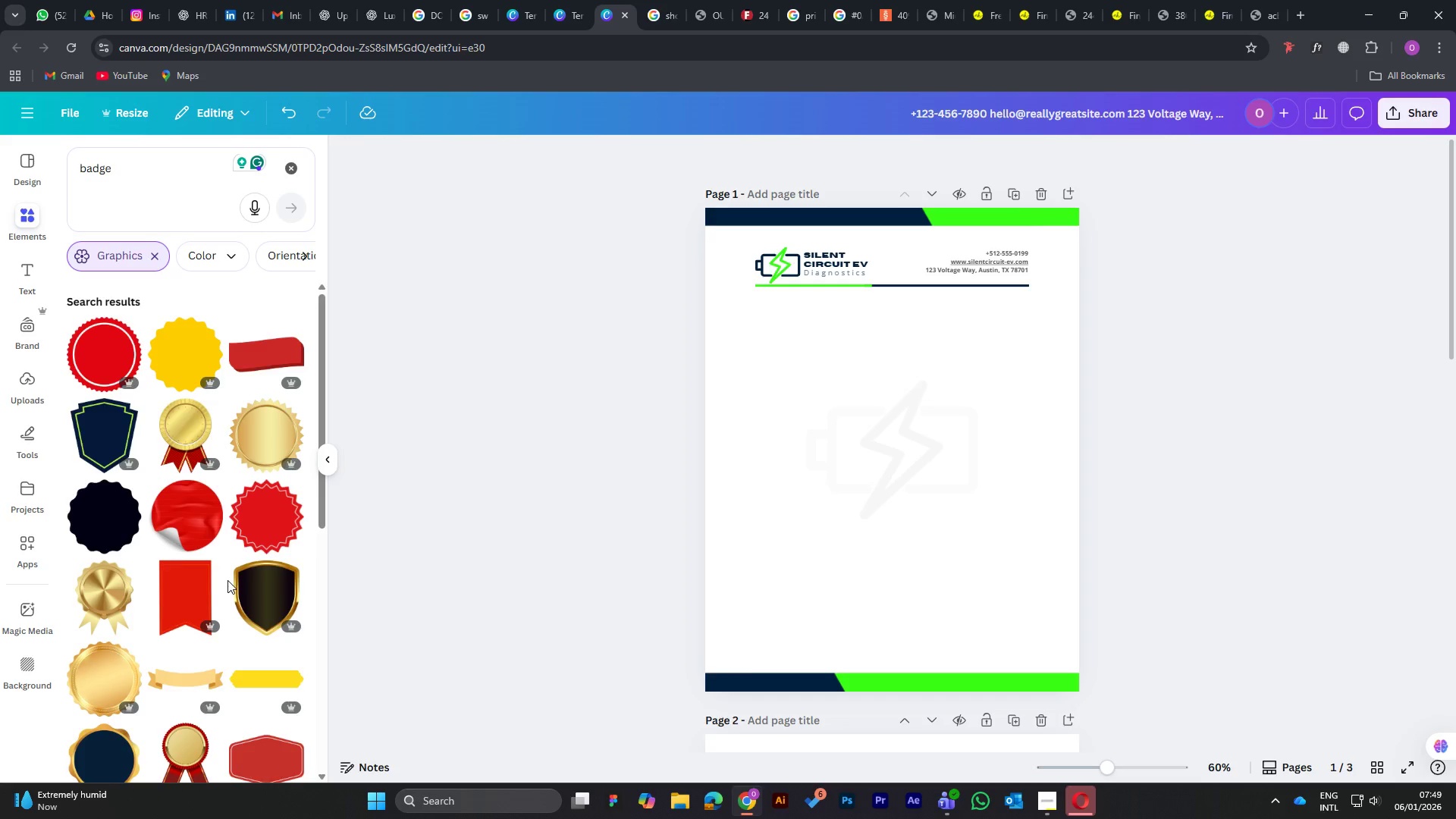 
scroll: coordinate [228, 580], scroll_direction: down, amount: 2.0
 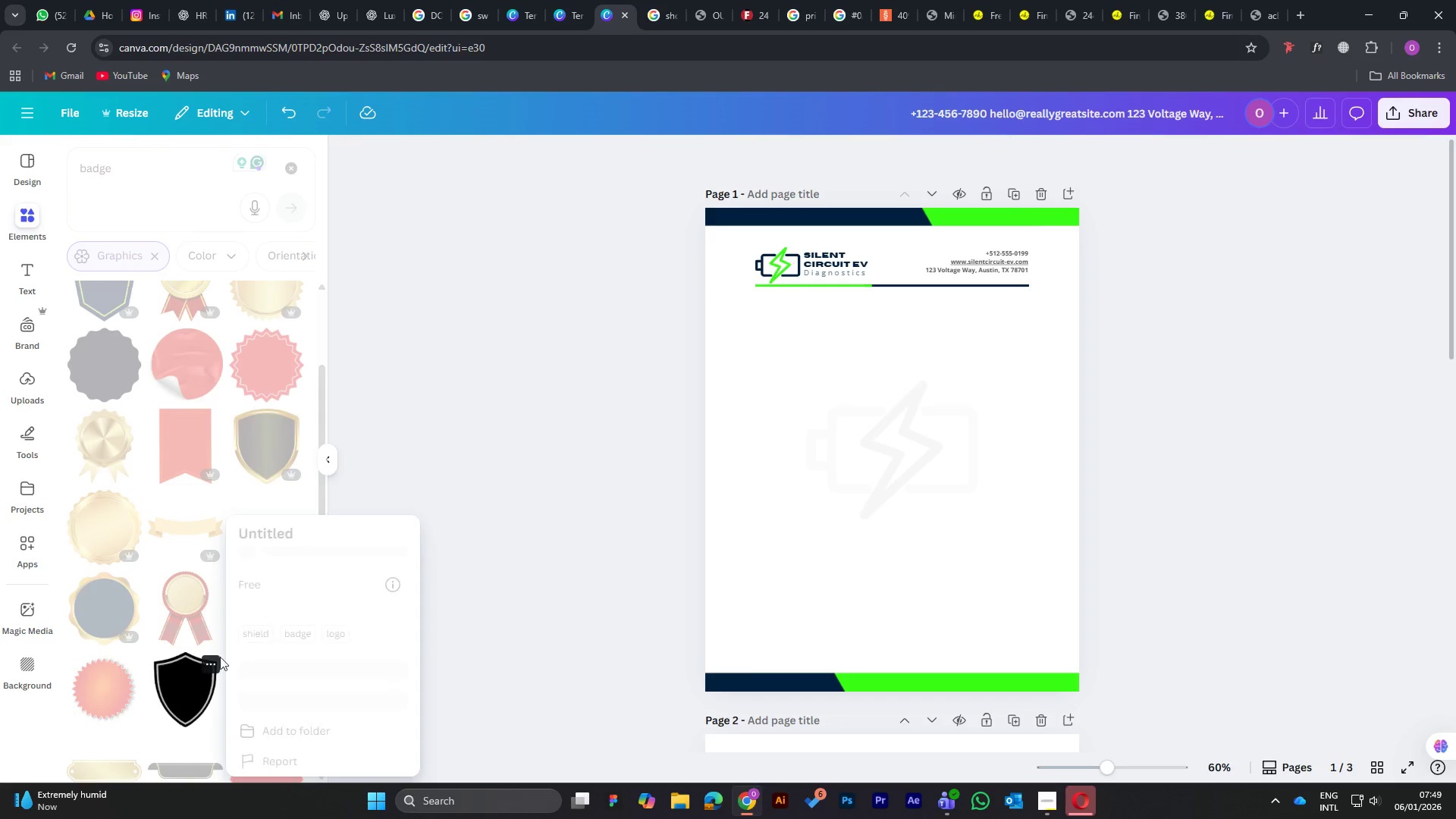 
left_click([394, 439])
 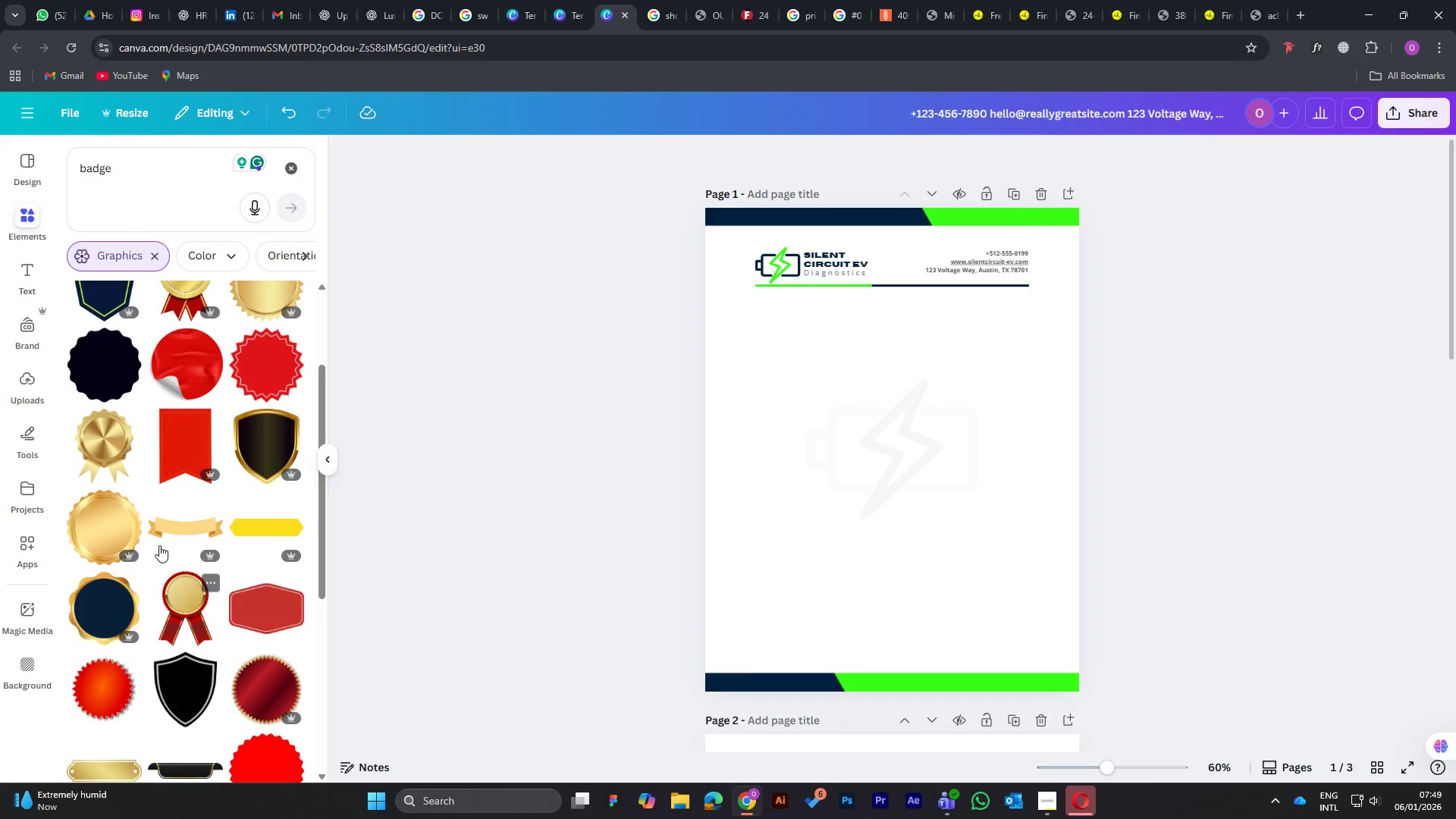 
scroll: coordinate [157, 522], scroll_direction: down, amount: 1.0
 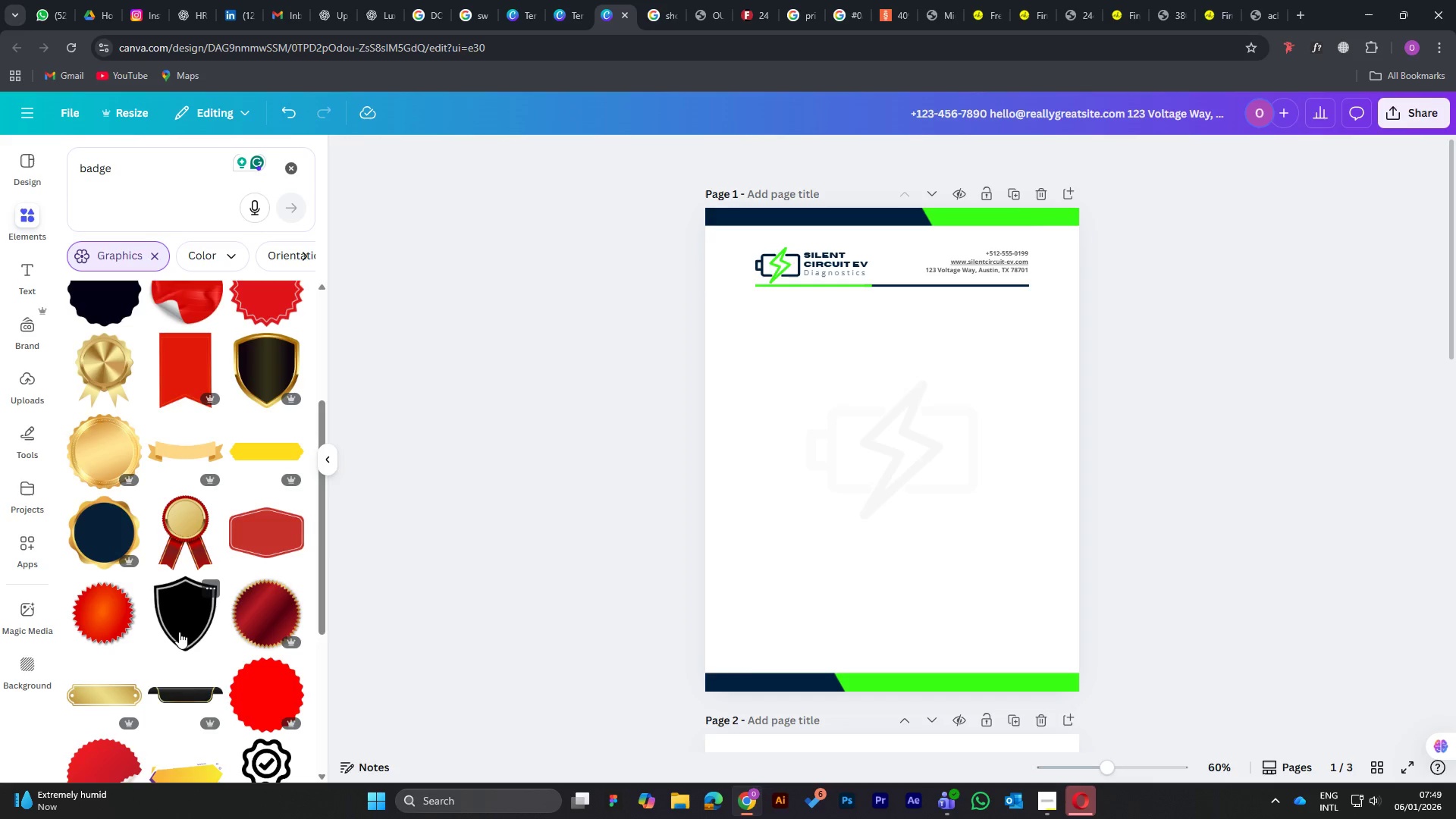 
scroll: coordinate [178, 629], scroll_direction: up, amount: 2.0
 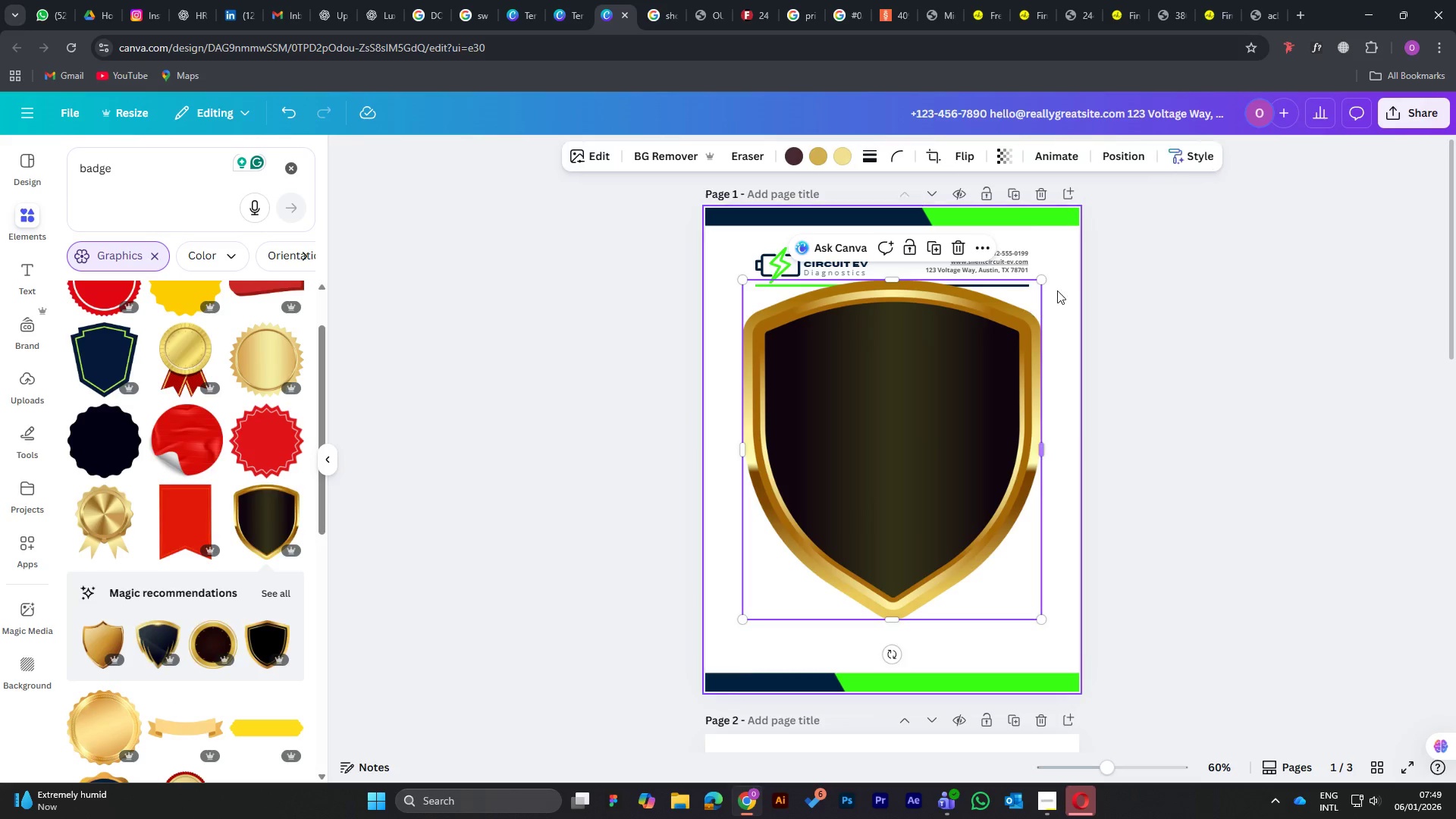 
left_click_drag(start_coordinate=[1040, 281], to_coordinate=[783, 593])
 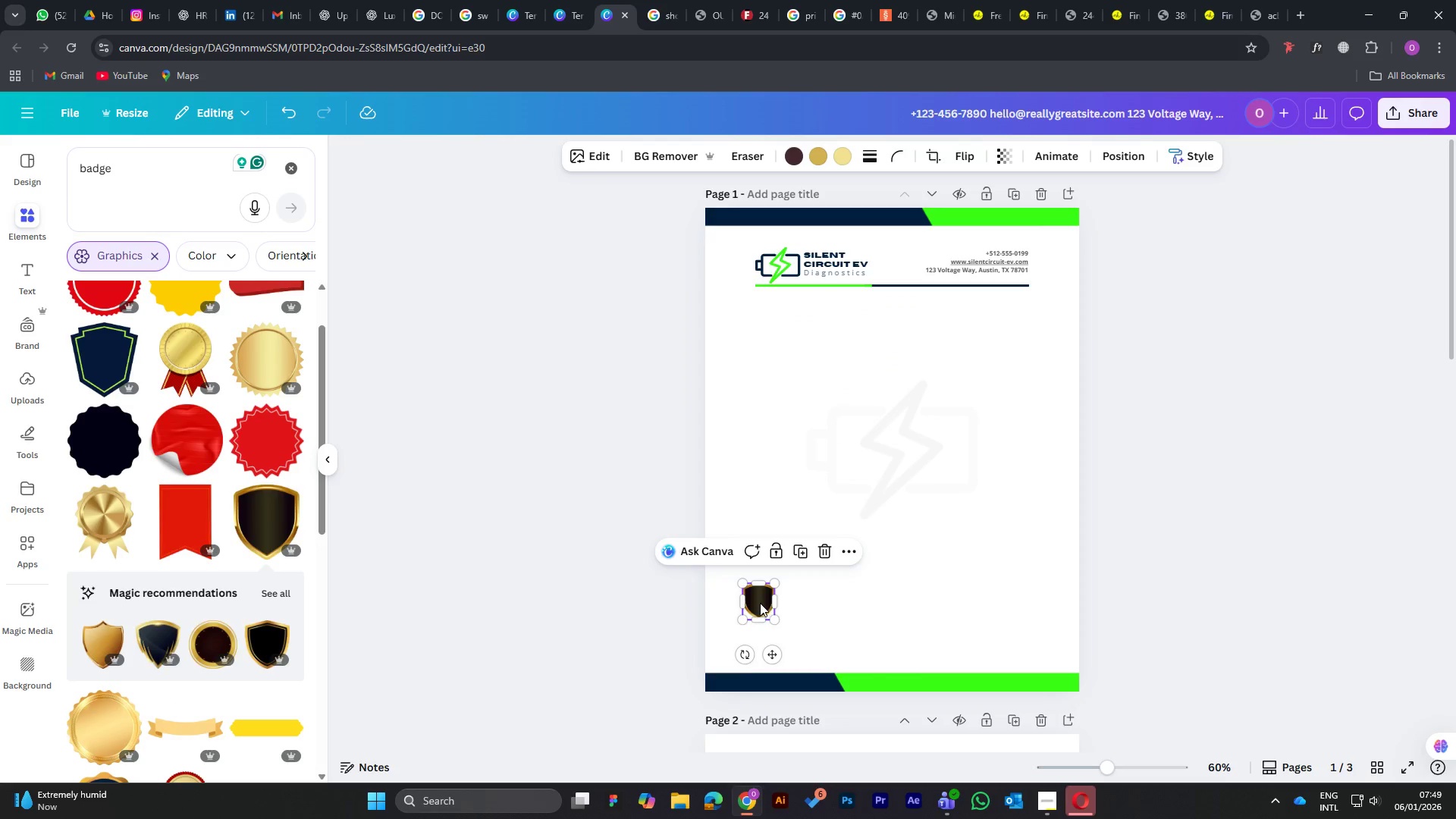 
left_click_drag(start_coordinate=[759, 603], to_coordinate=[934, 651])
 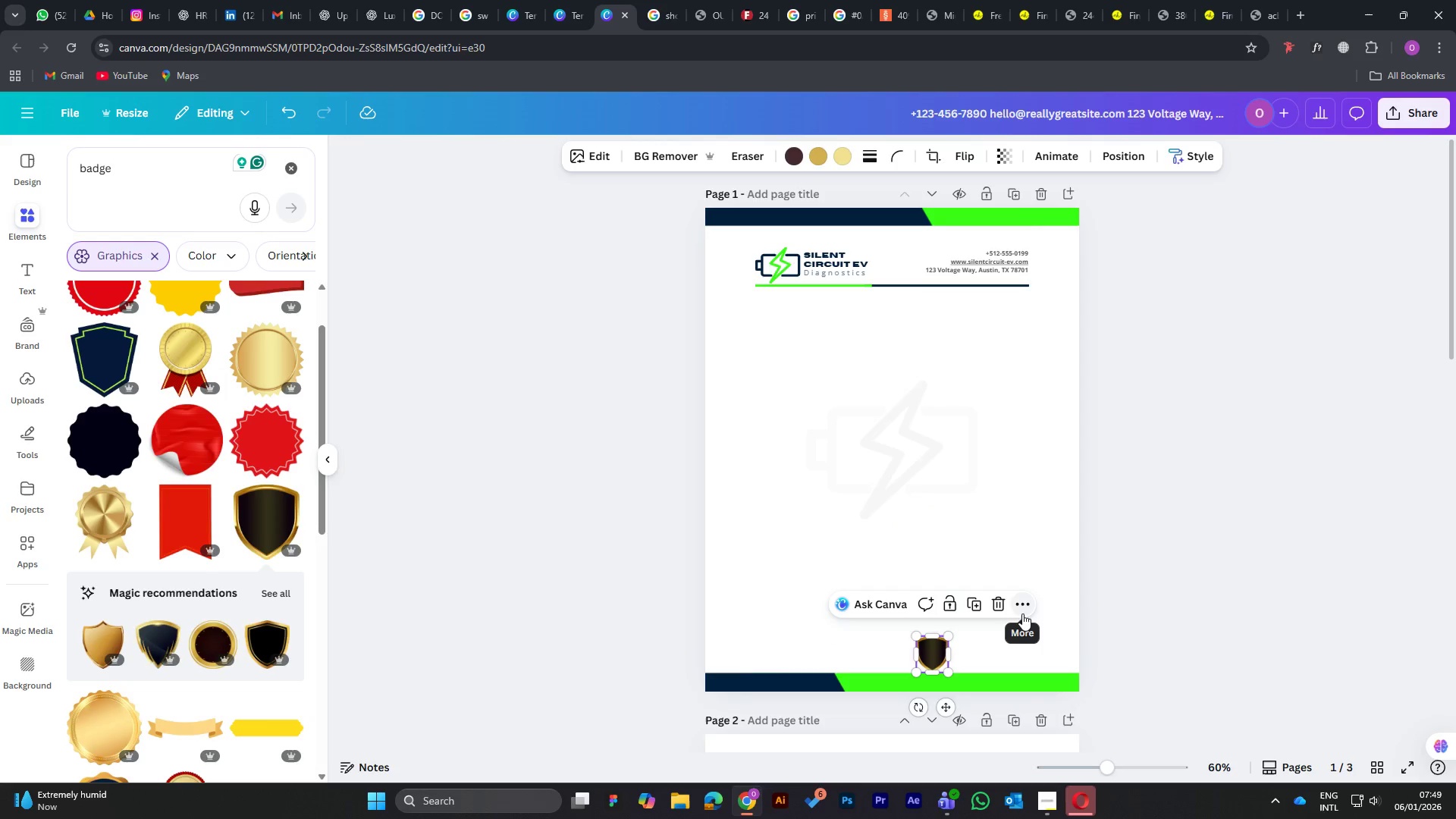 
left_click_drag(start_coordinate=[933, 650], to_coordinate=[841, 642])
 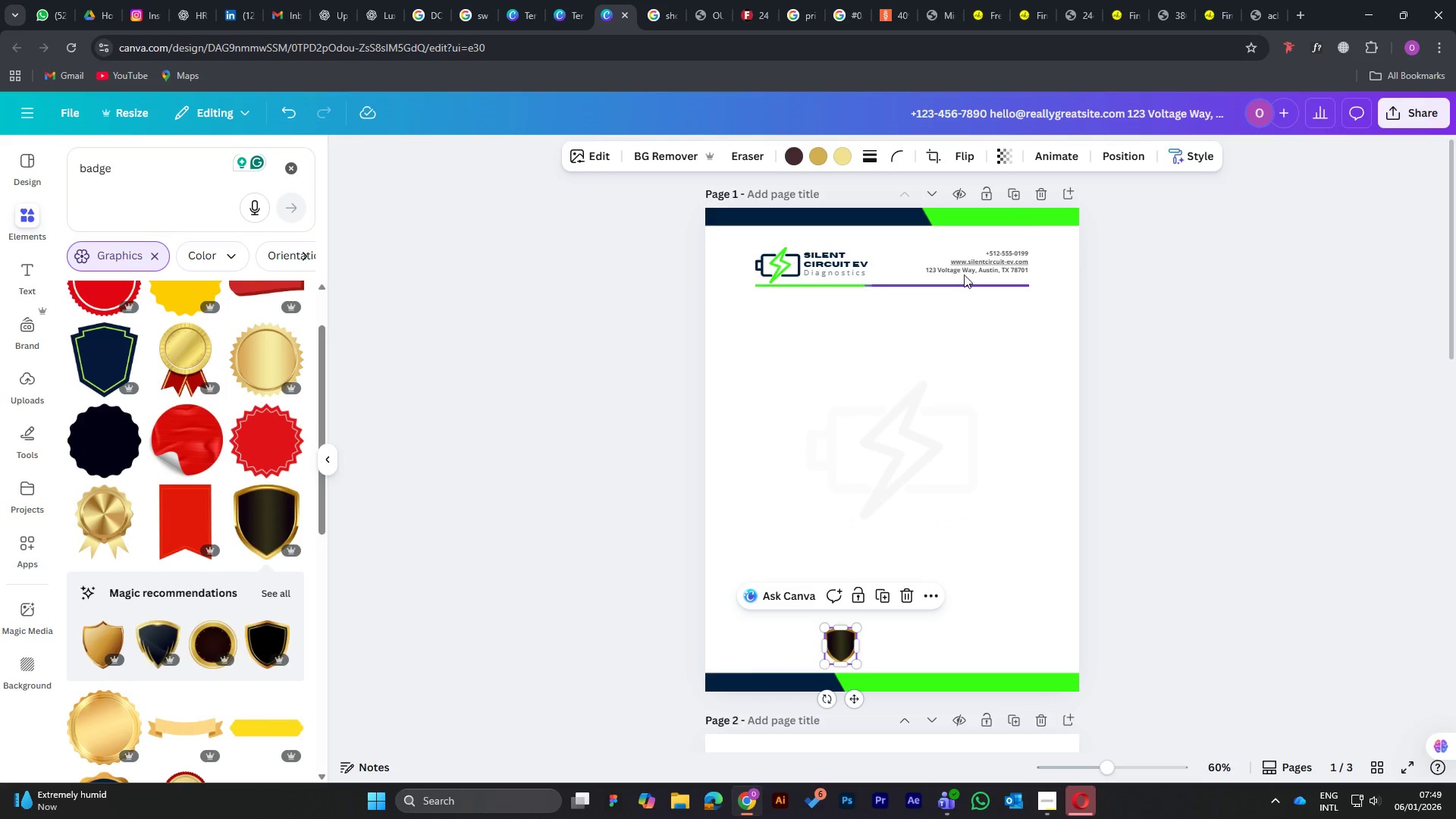 
left_click([991, 268])
 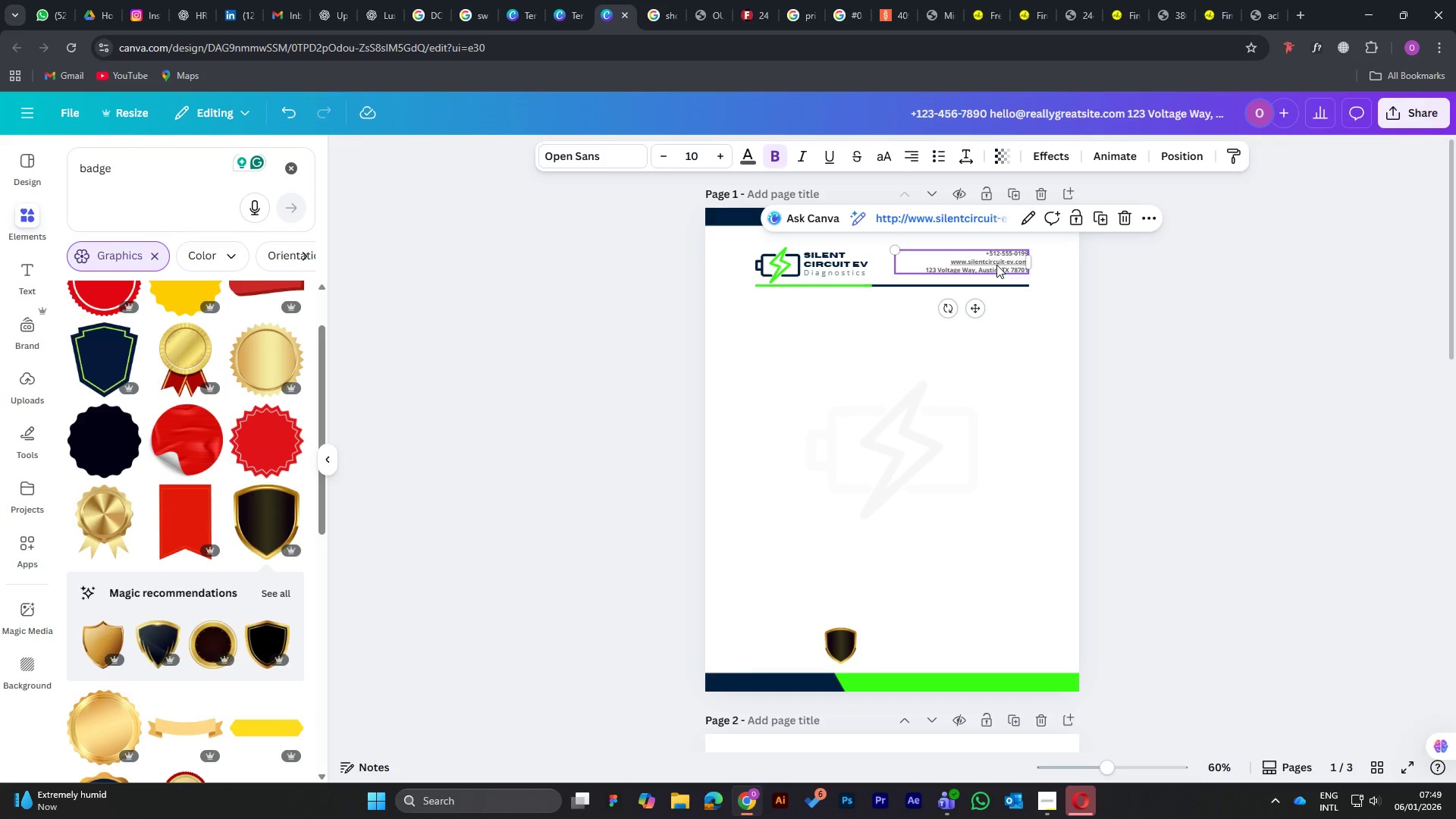 
hold_key(key=AltLeft, duration=1.44)
left_click_drag(start_coordinate=[996, 265], to_coordinate=[895, 603])
 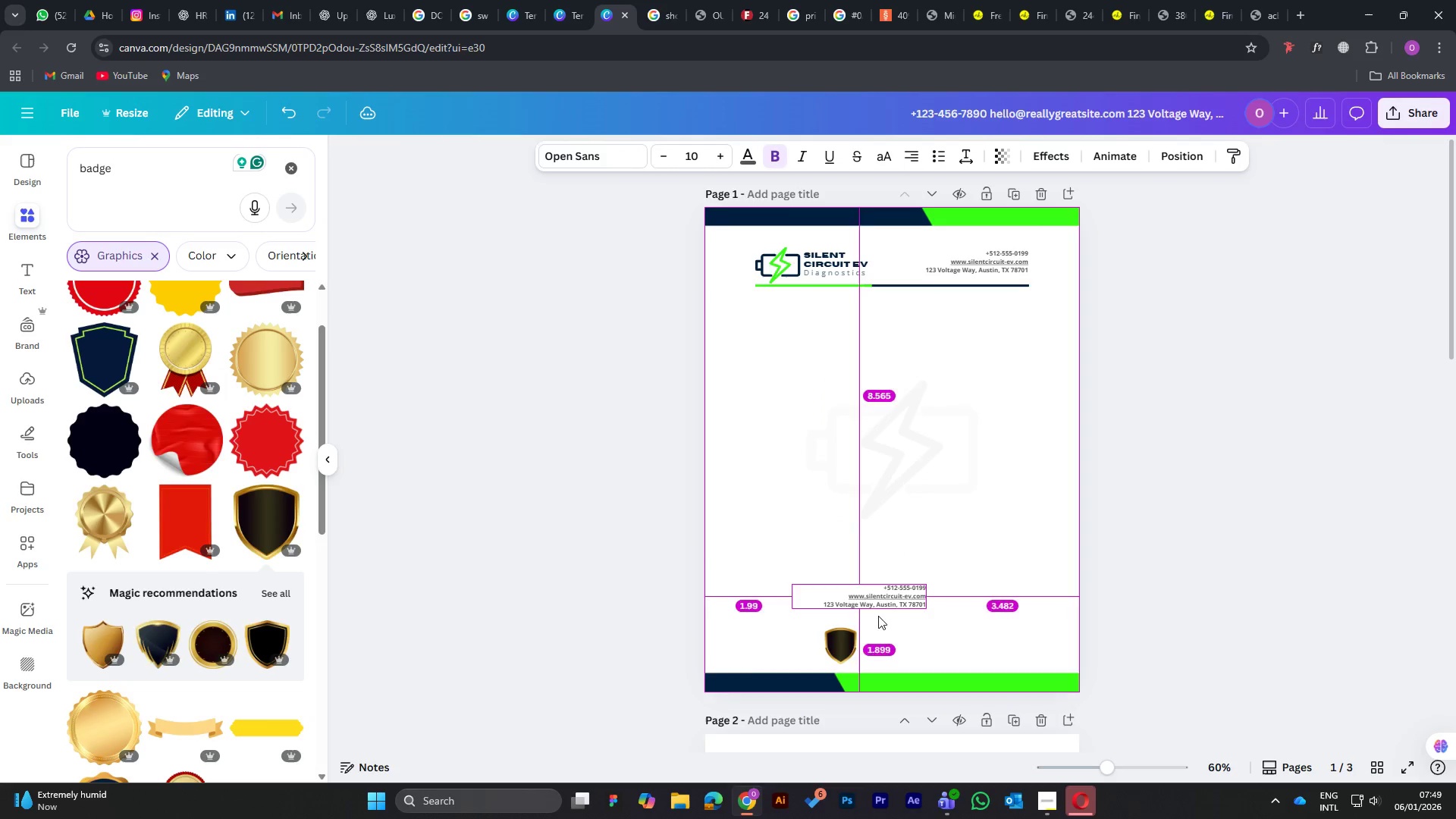 
left_click([833, 635])
 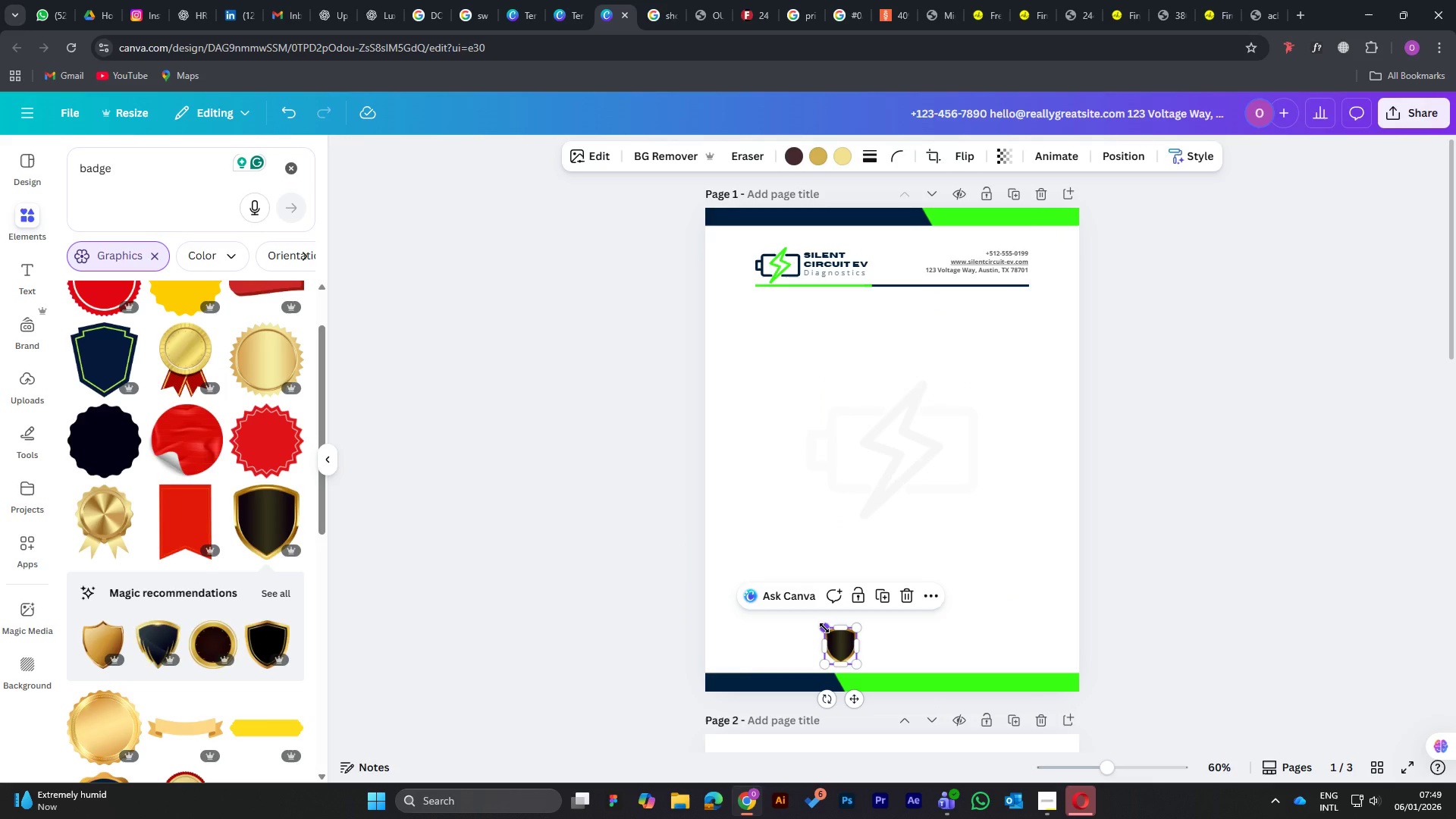 
hold_key(key=ShiftLeft, duration=1.03)
left_click_drag(start_coordinate=[824, 628], to_coordinate=[808, 613])
 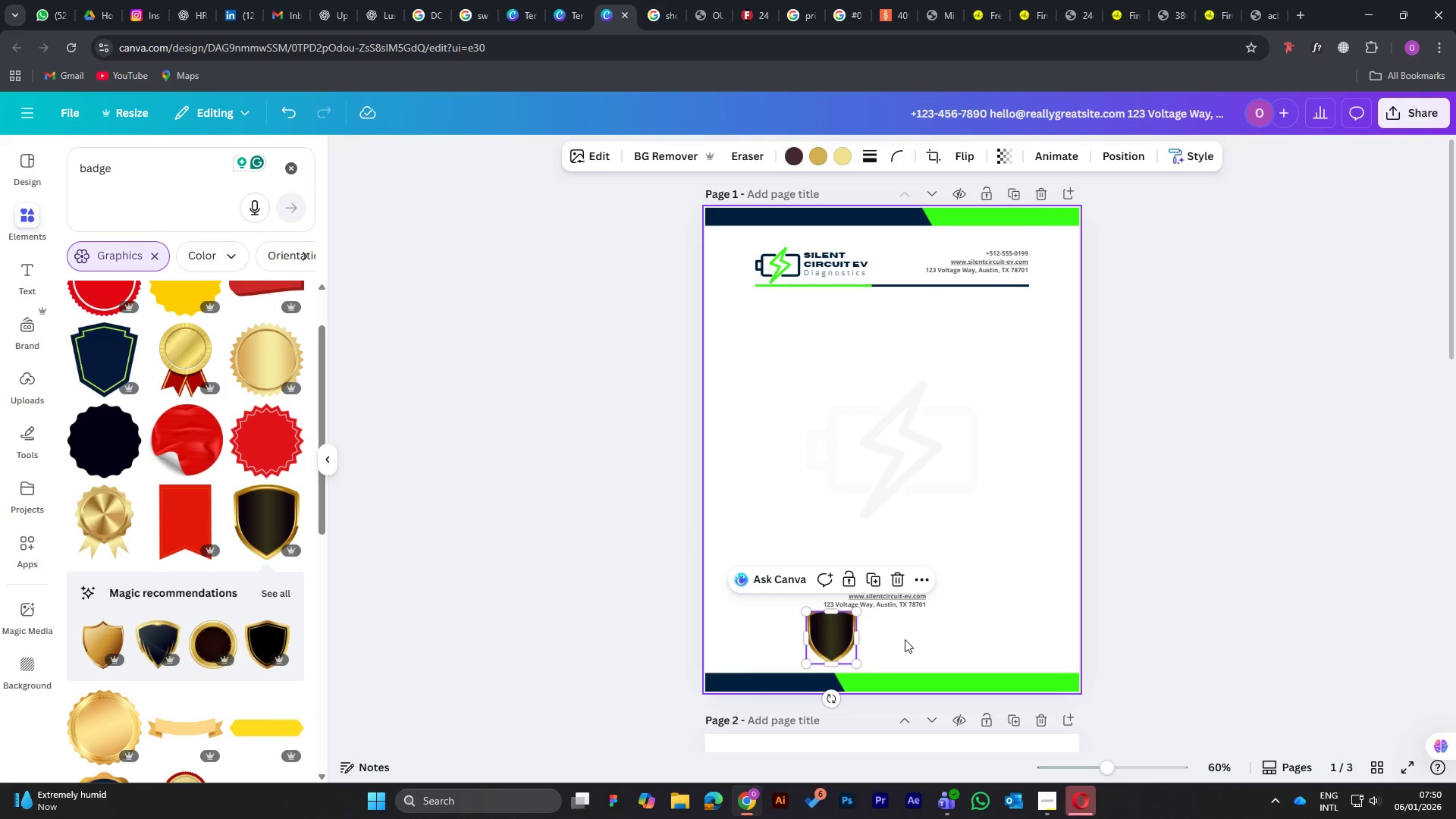 
left_click([905, 639])
 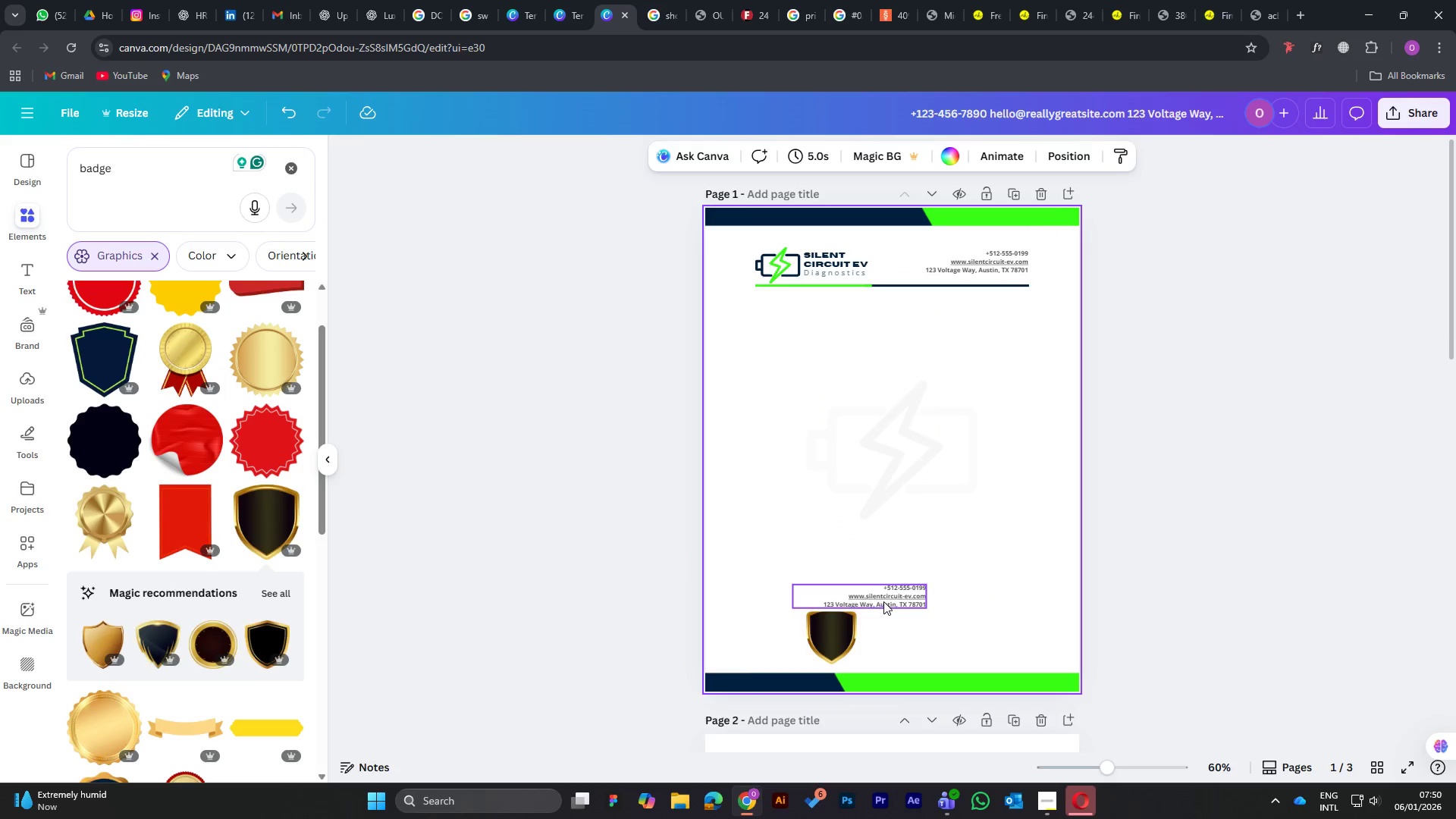 
left_click_drag(start_coordinate=[882, 599], to_coordinate=[937, 580])
 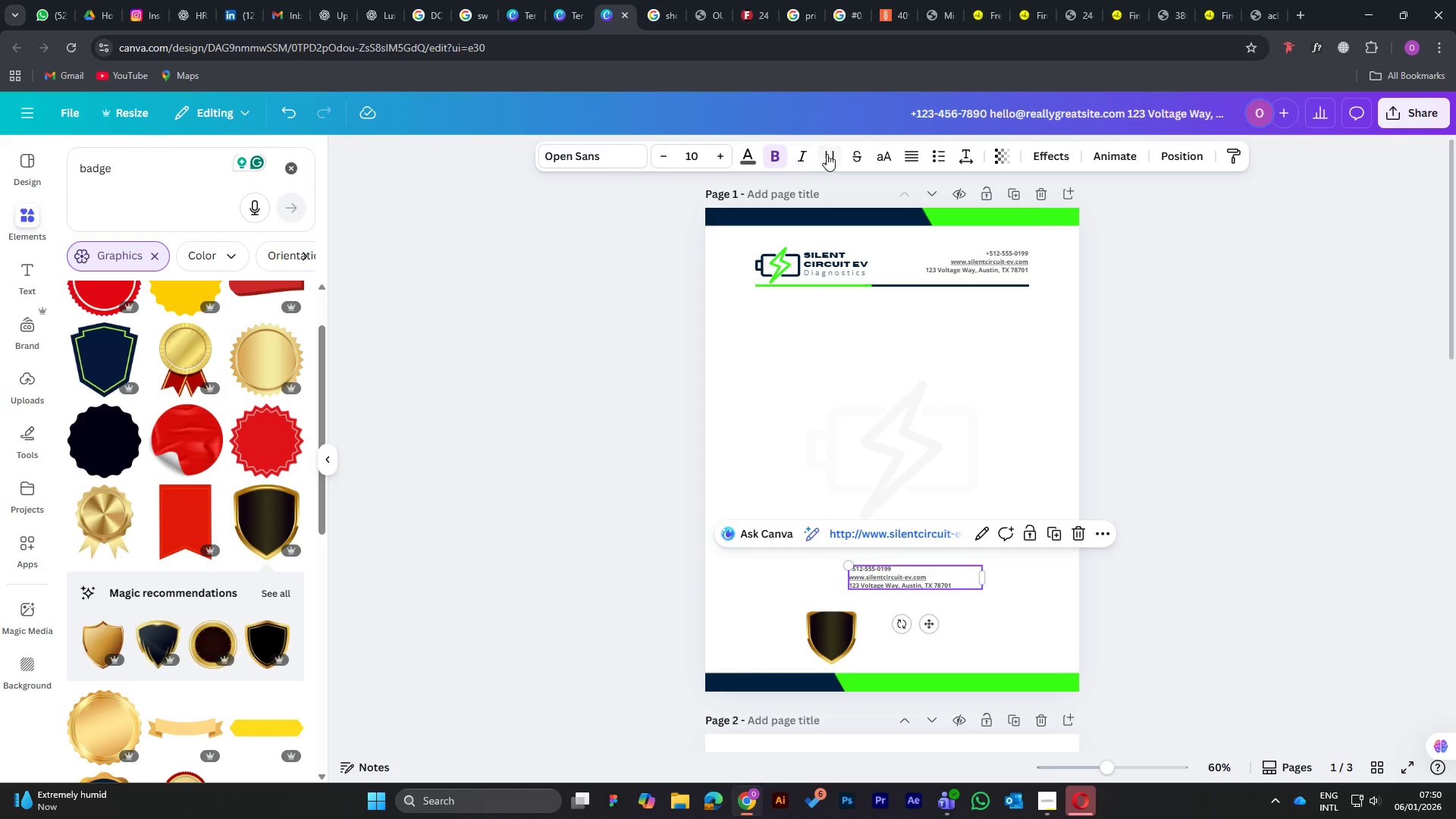 
left_click([912, 154])
 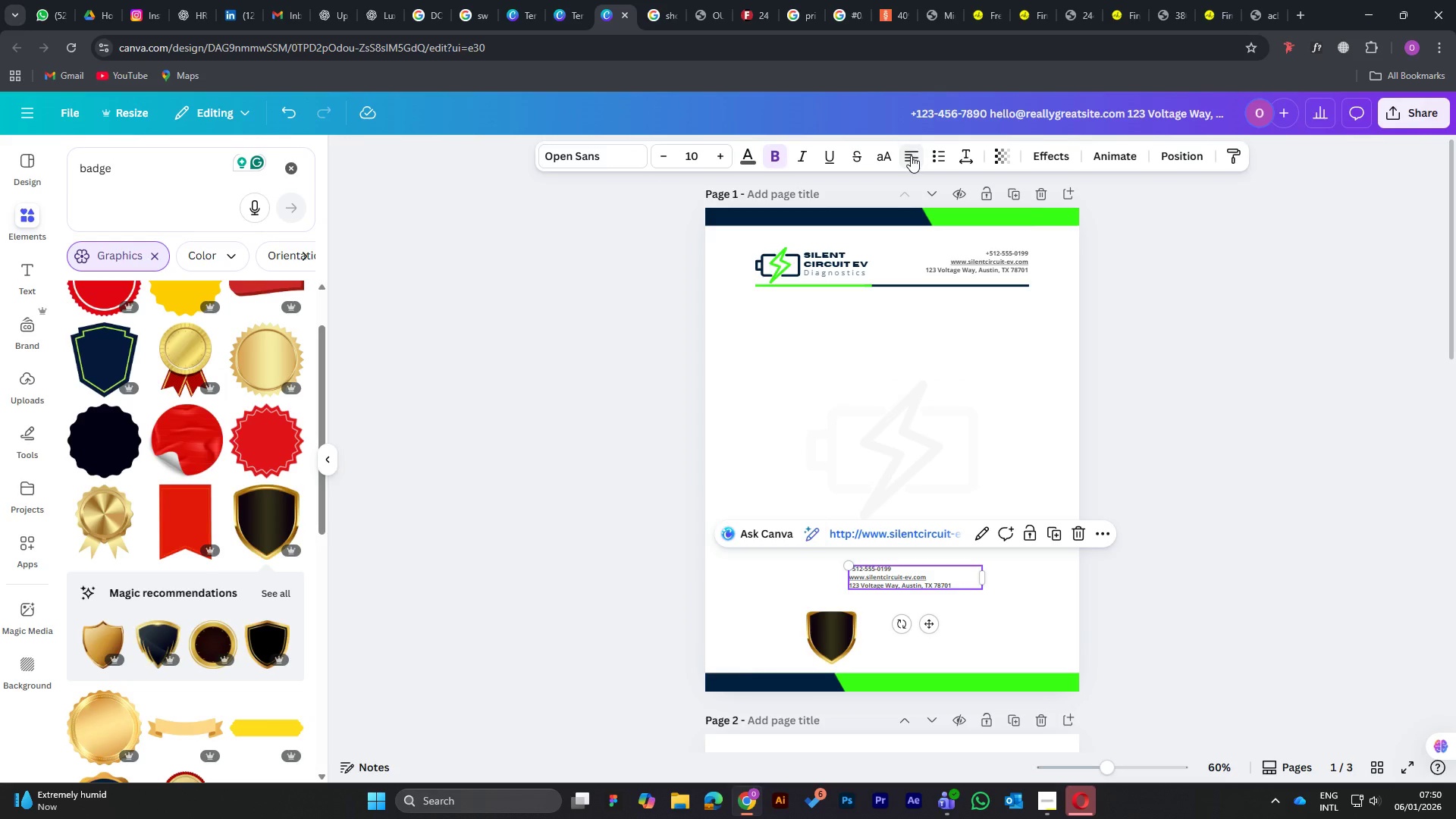 
left_click([911, 155])
 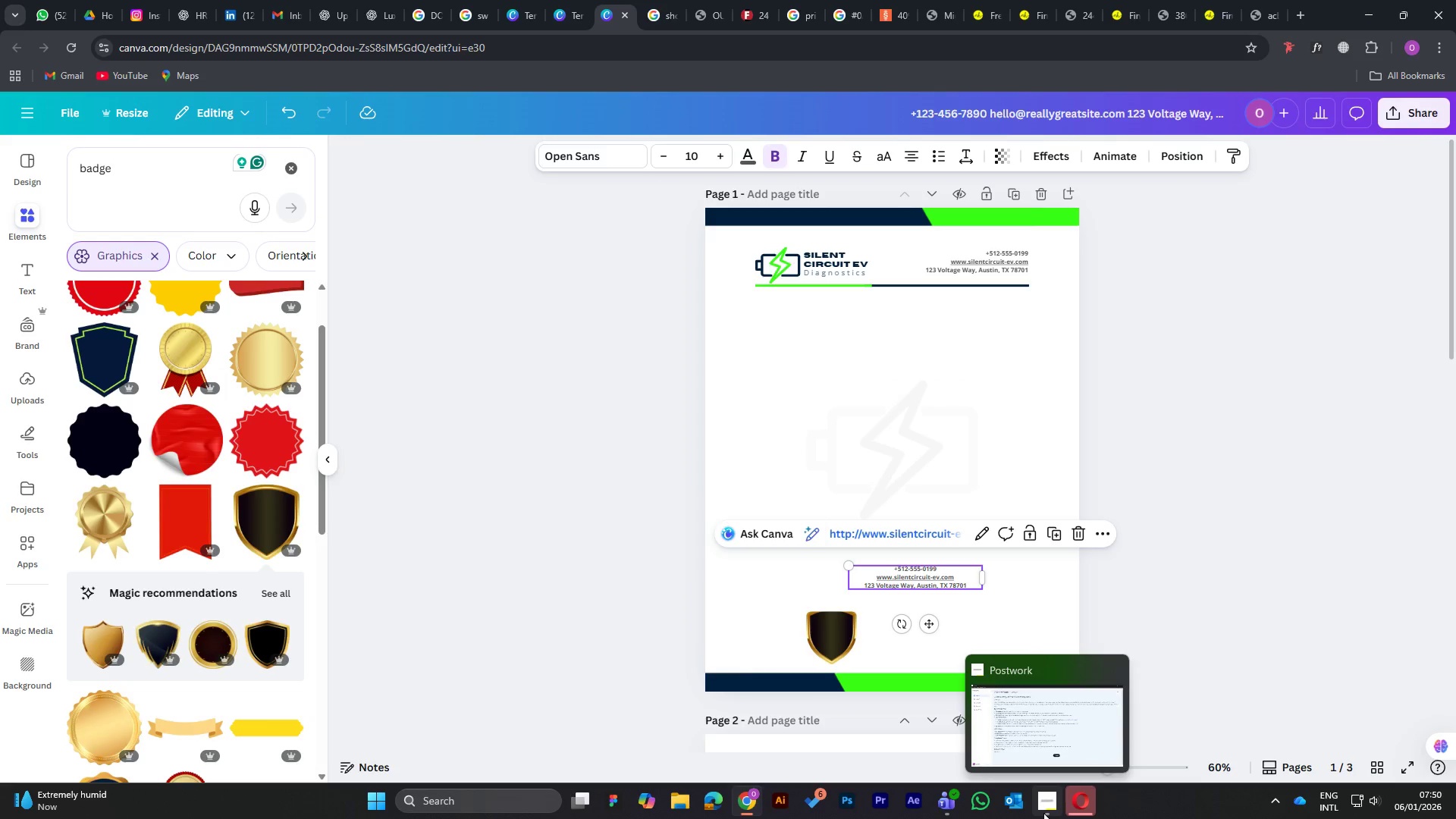 
left_click([1032, 726])